 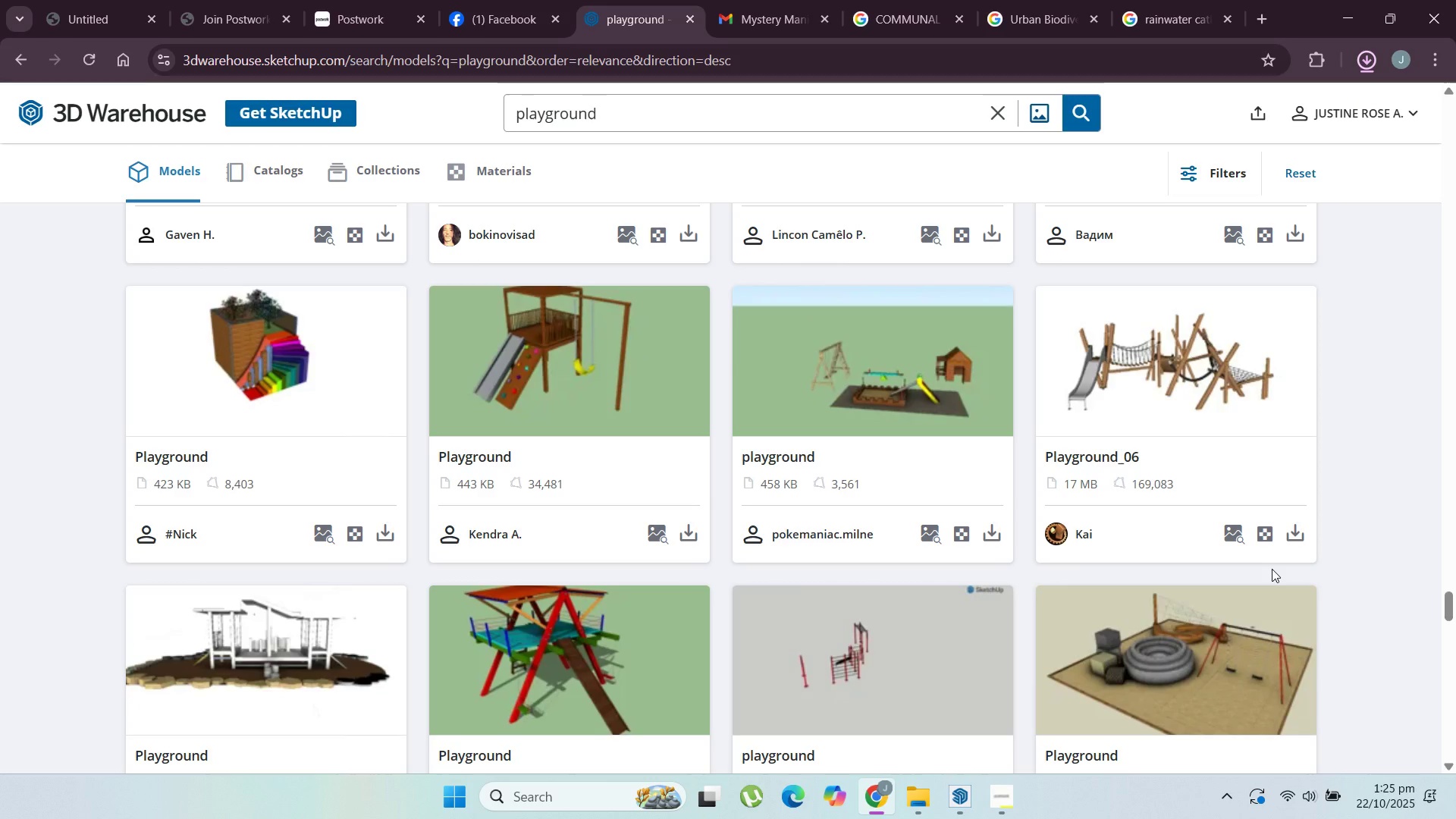 
left_click([1321, 108])
 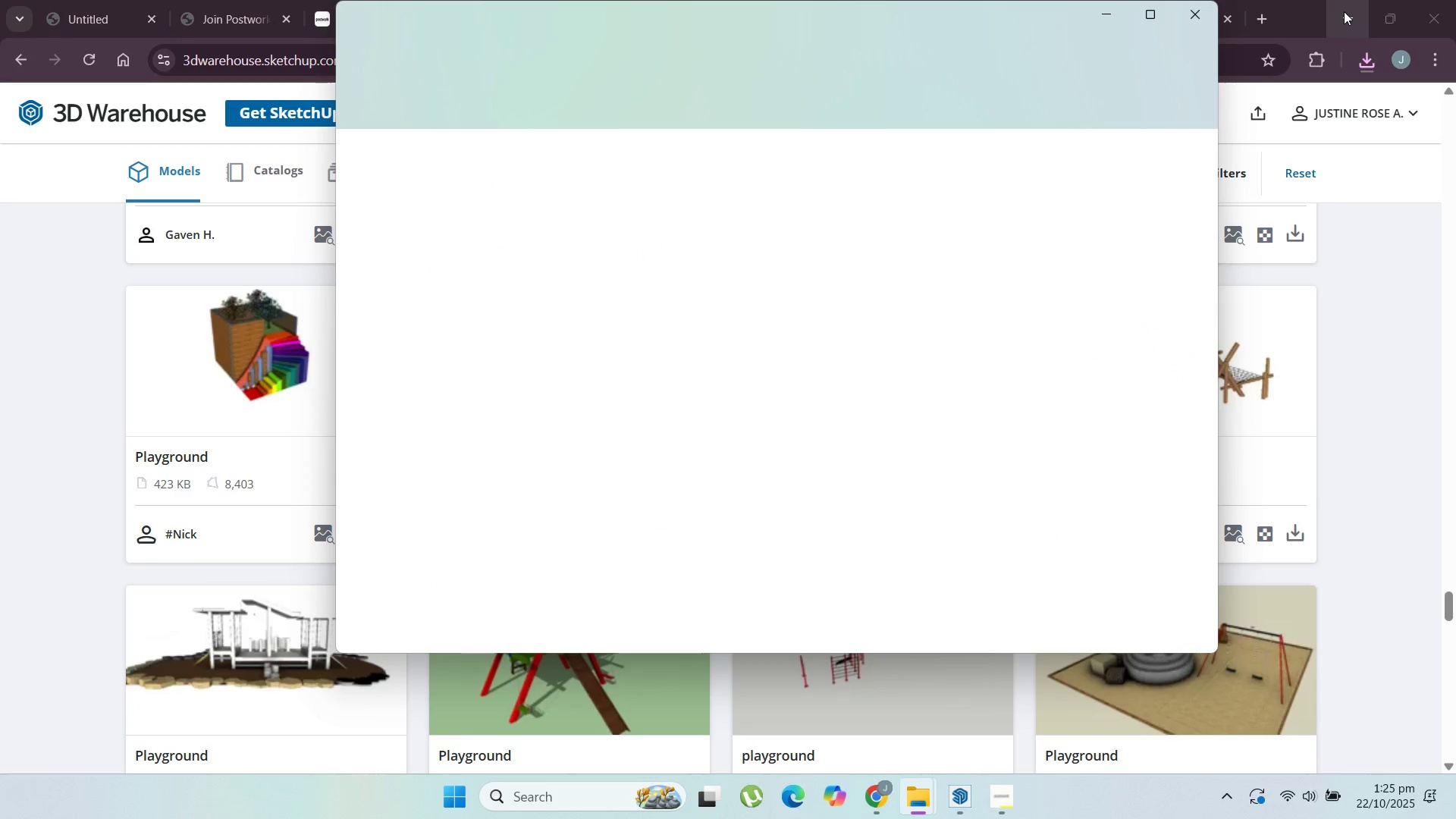 
left_click([1344, 11])
 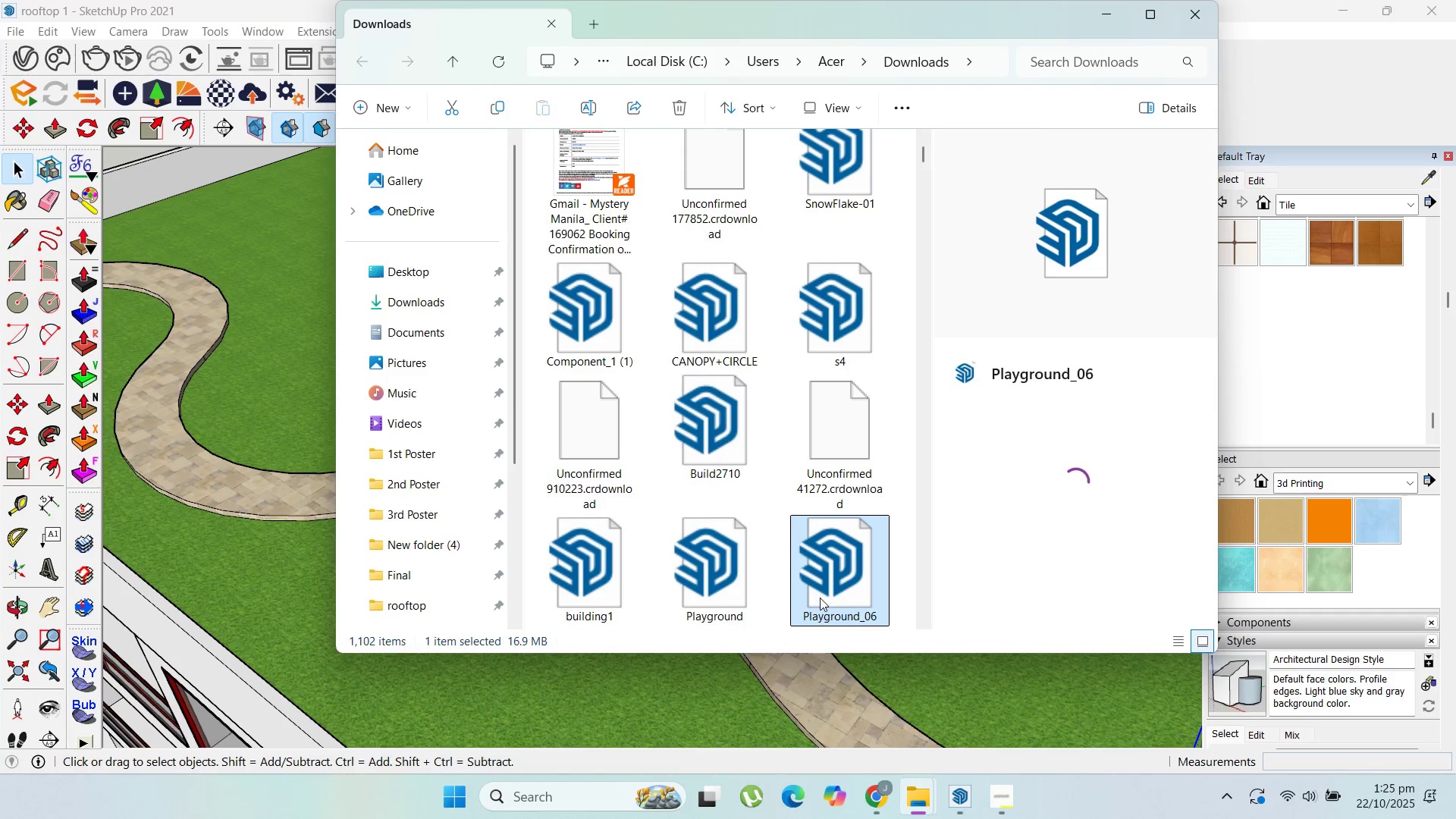 
wait(5.35)
 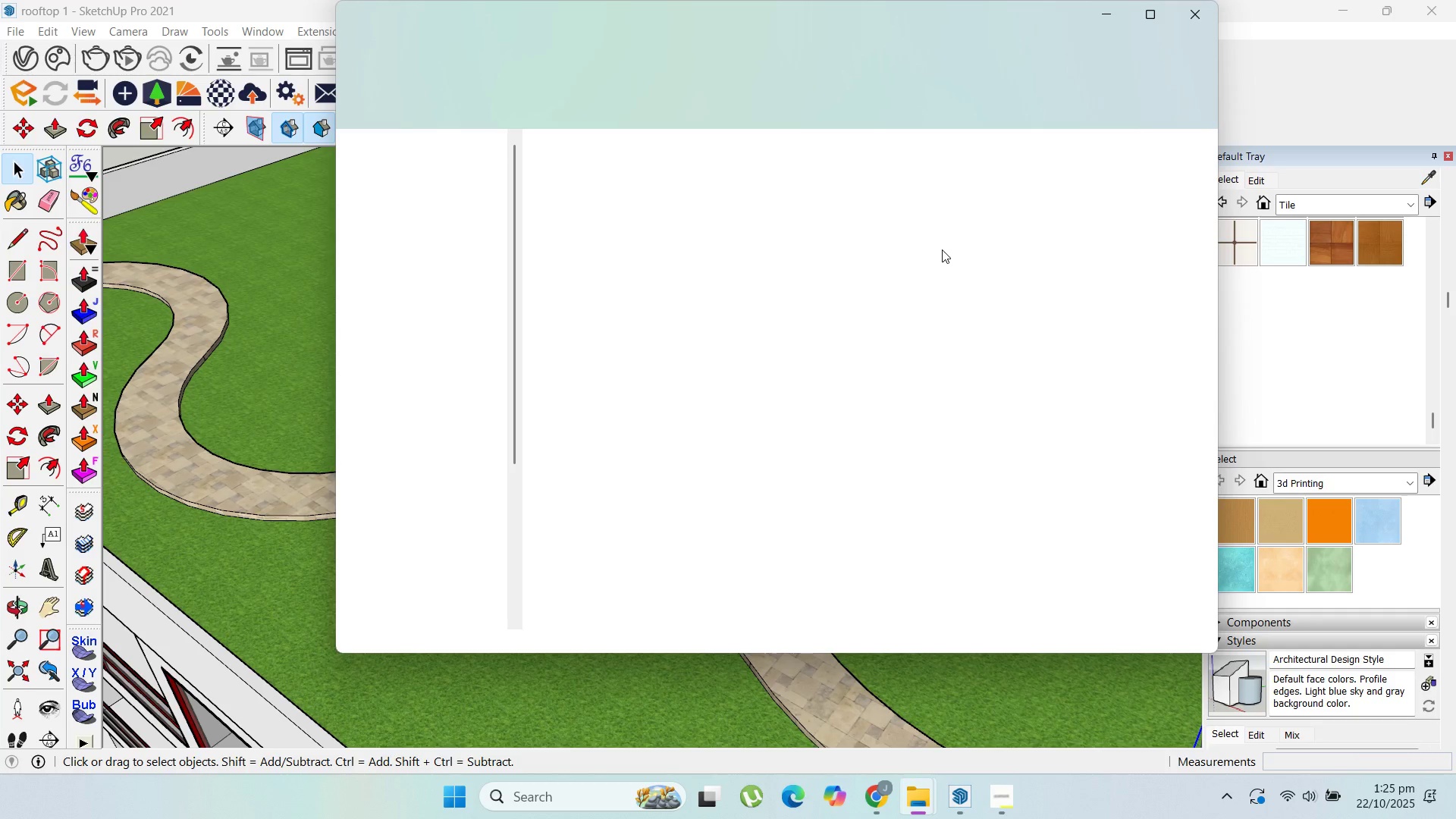 
left_click_drag(start_coordinate=[825, 598], to_coordinate=[222, 400])
 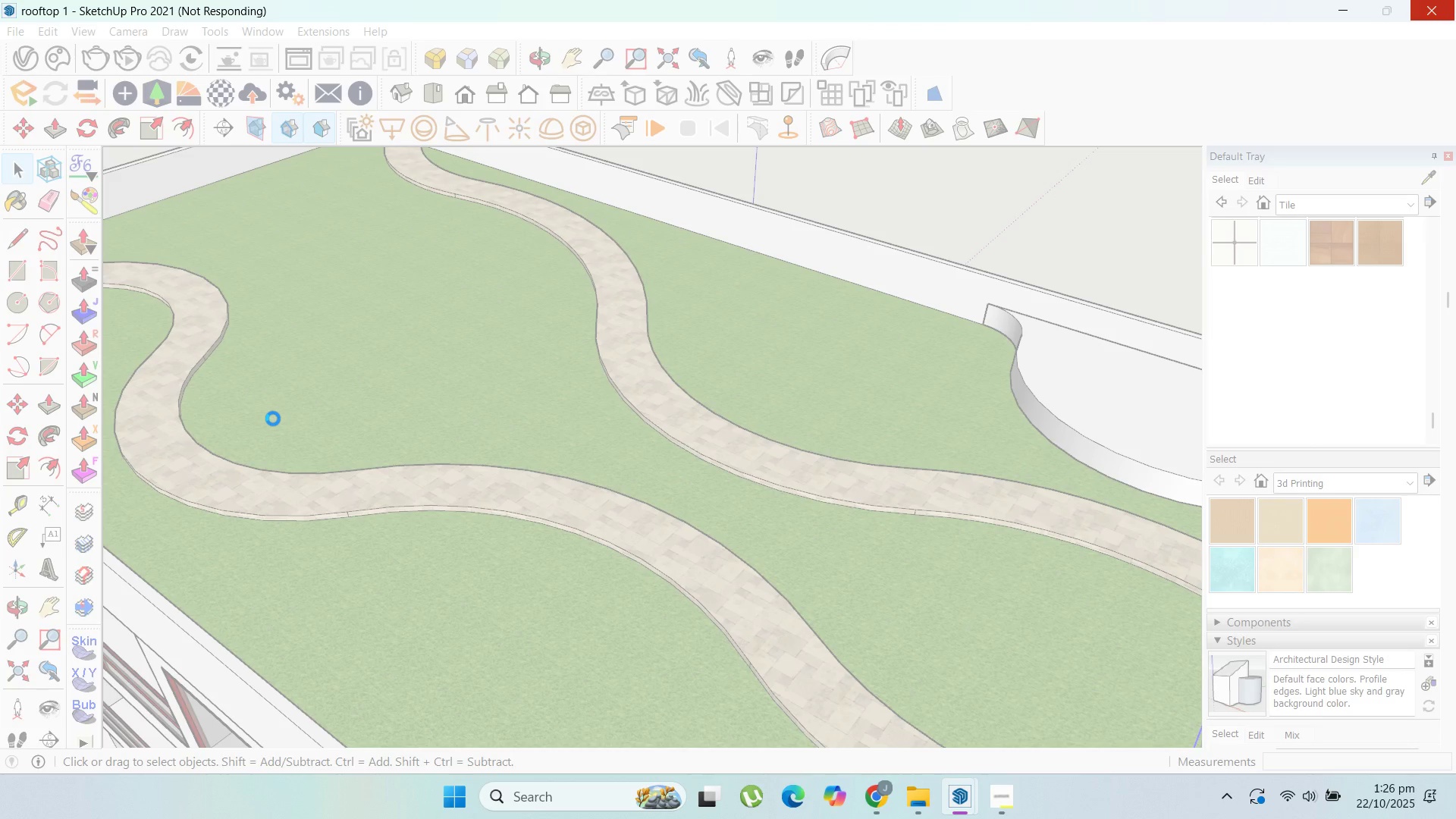 
wait(43.67)
 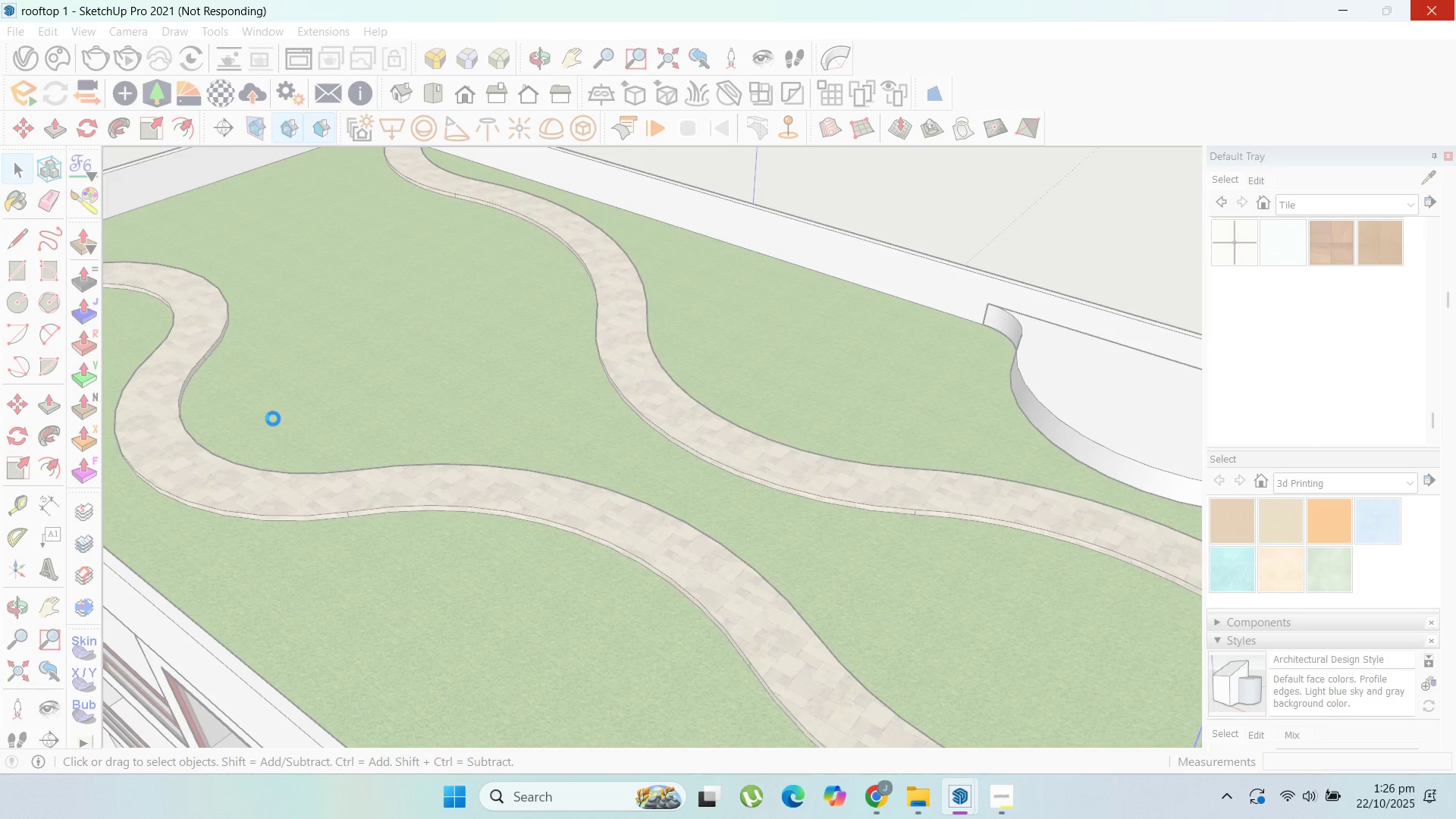 
left_click([994, 786])